 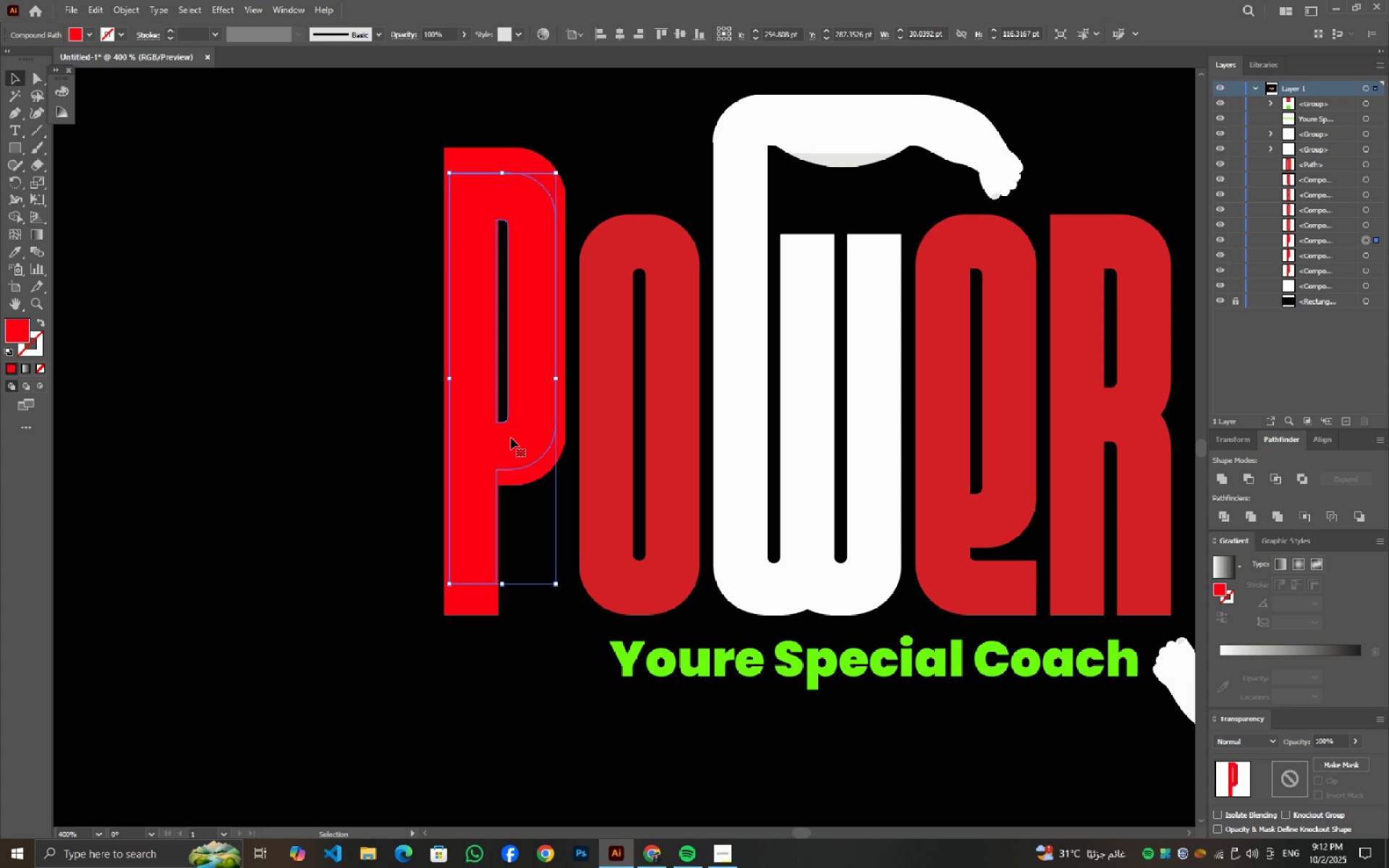 
key(ArrowUp)
 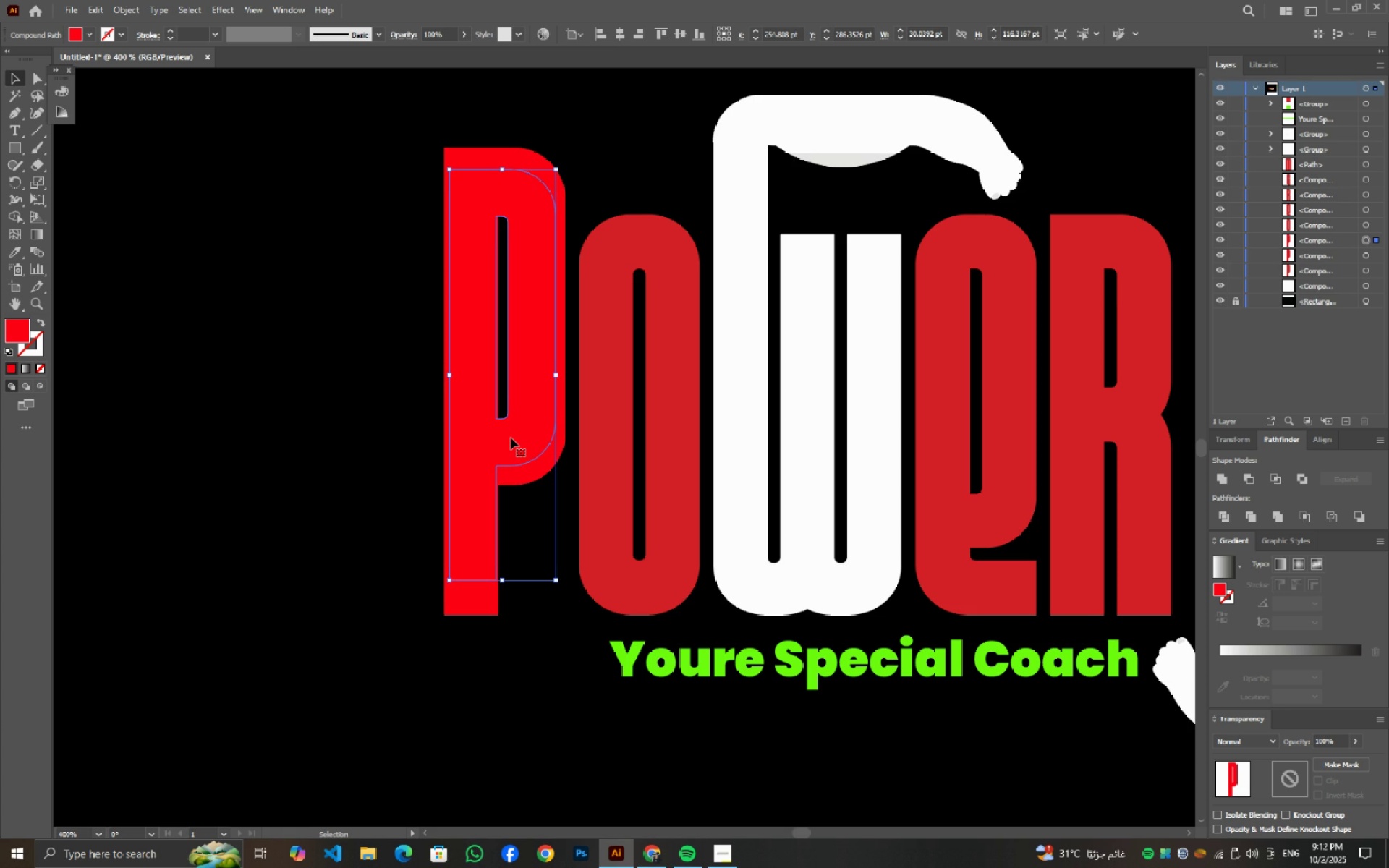 
key(ArrowUp)
 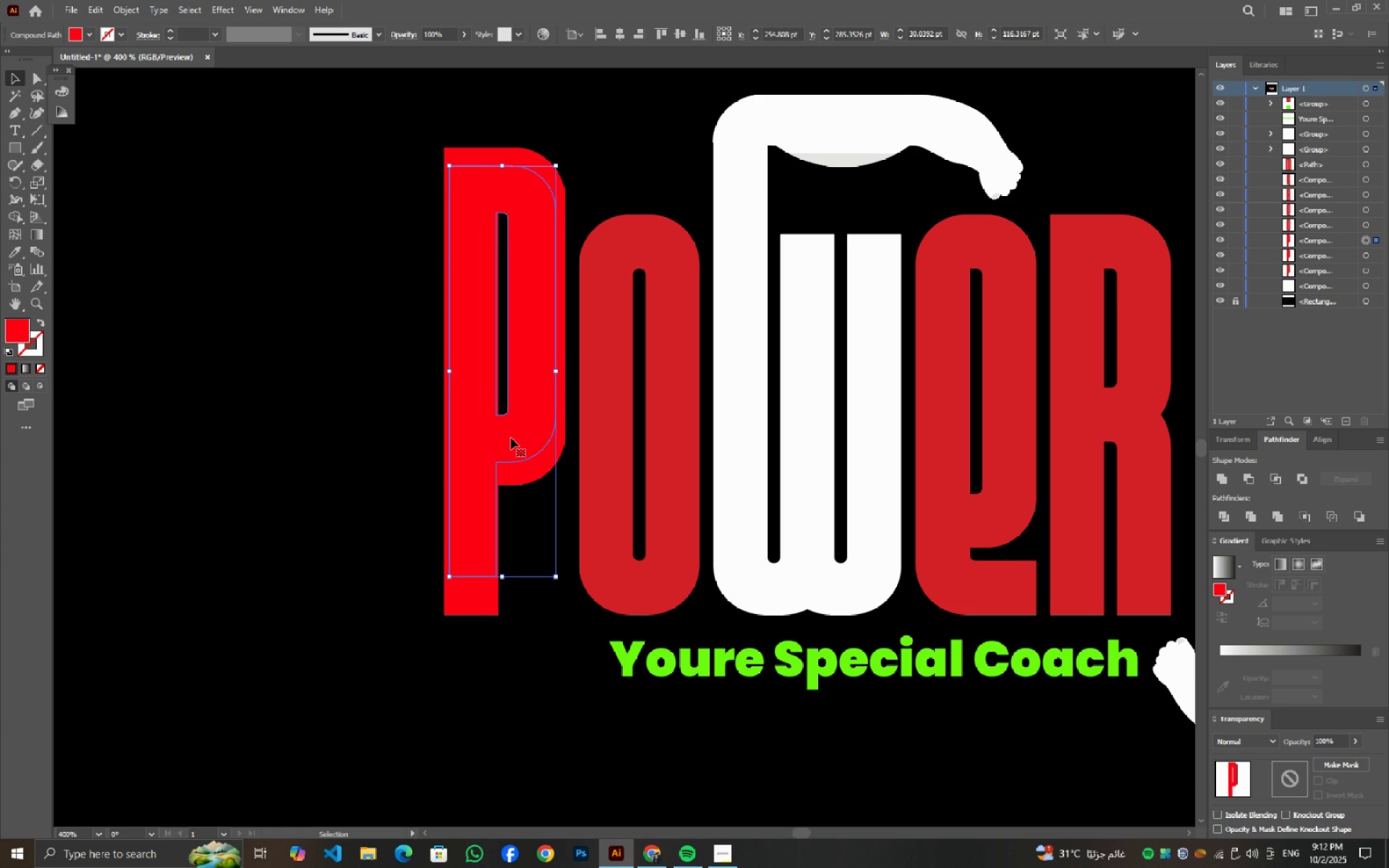 
key(ArrowUp)
 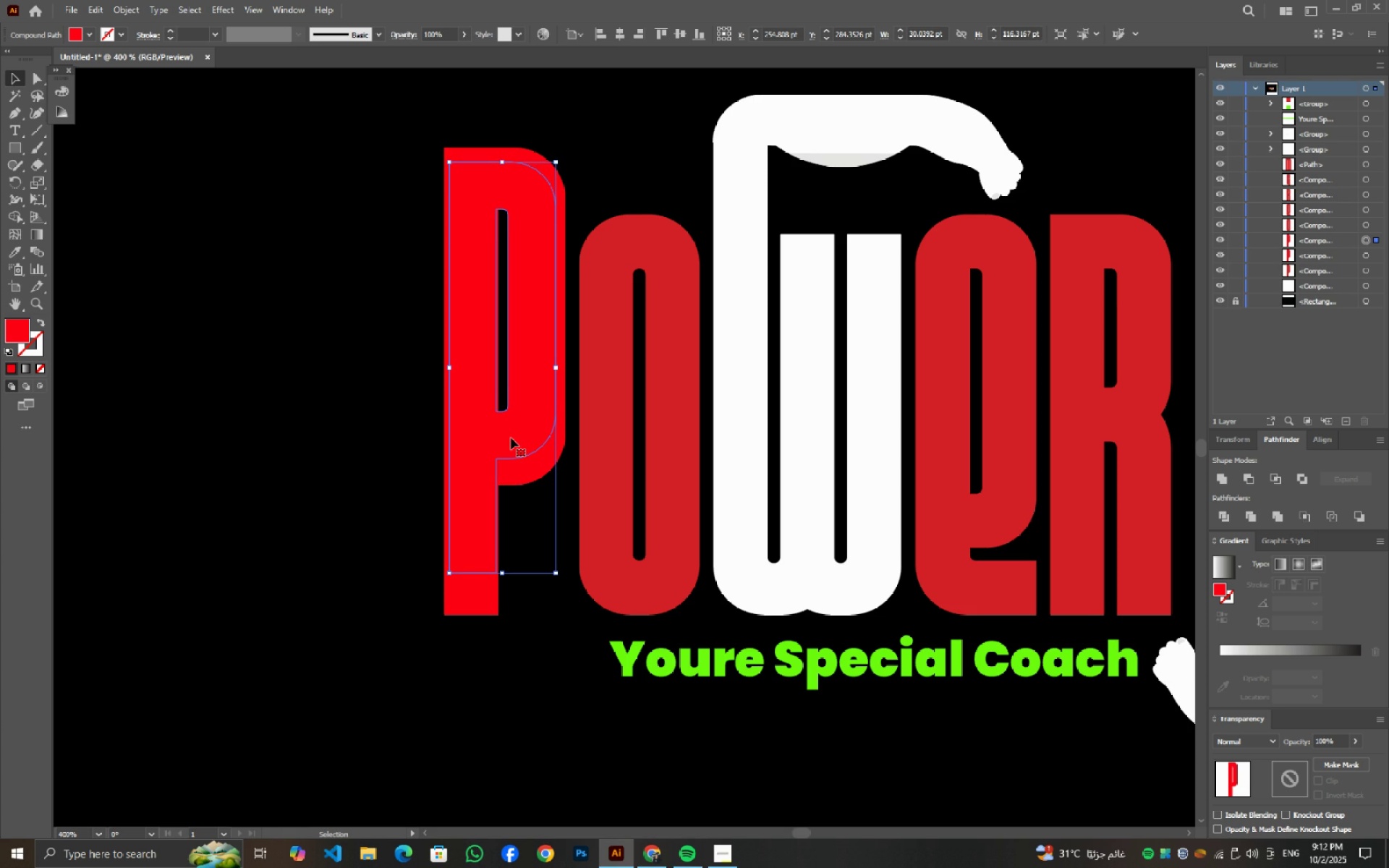 
key(ArrowUp)
 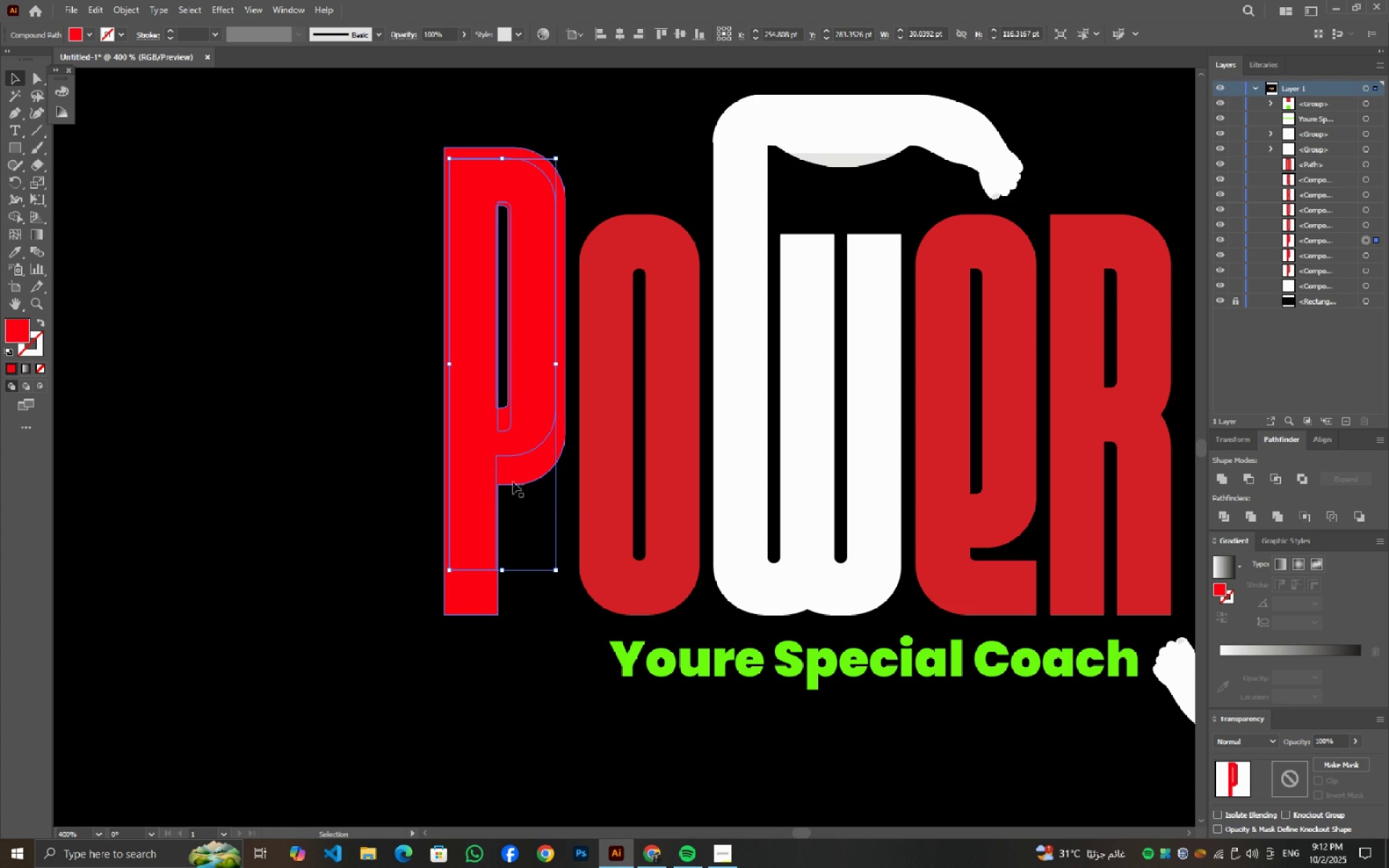 
key(Alt+AltLeft)
 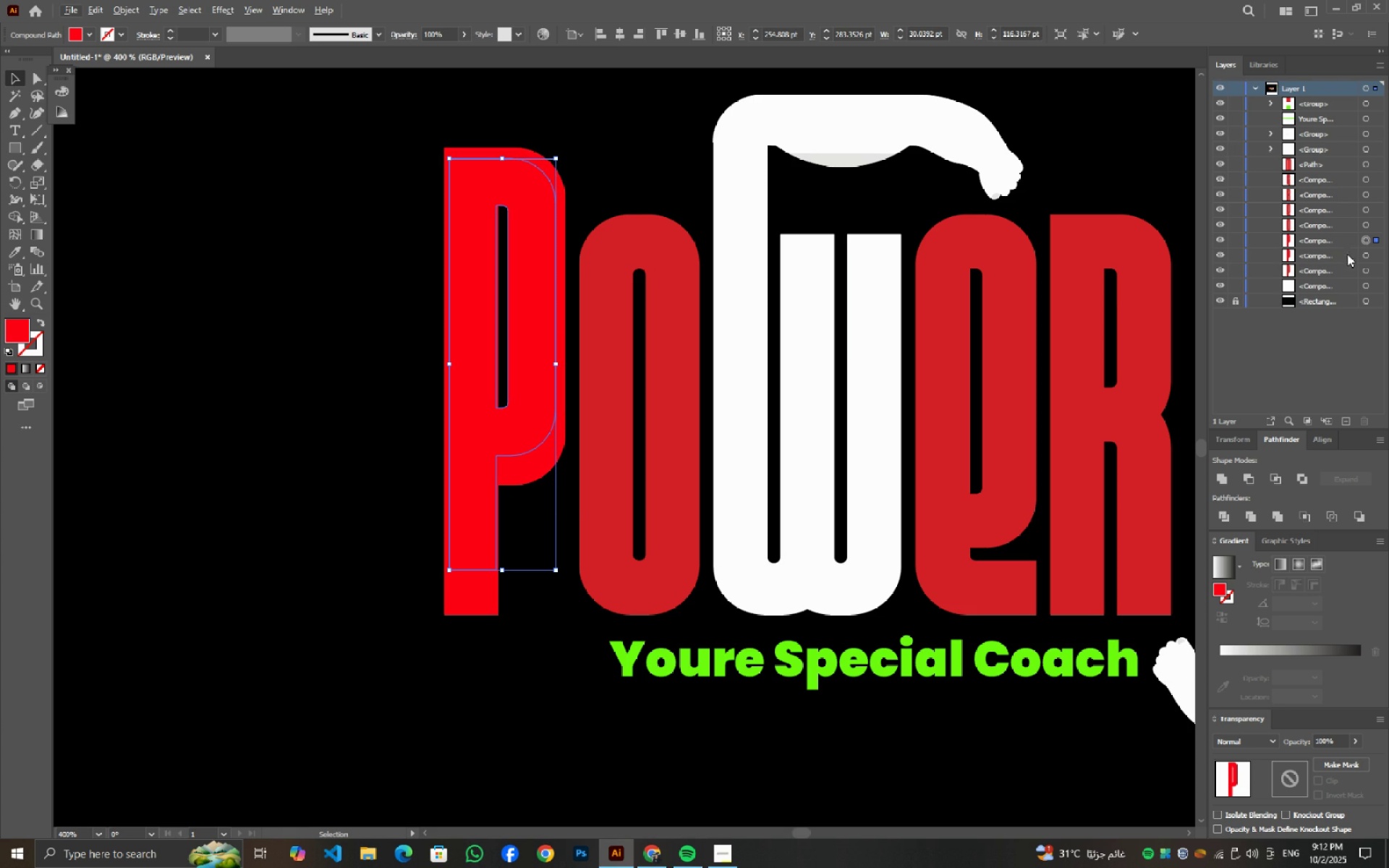 
left_click([1220, 255])
 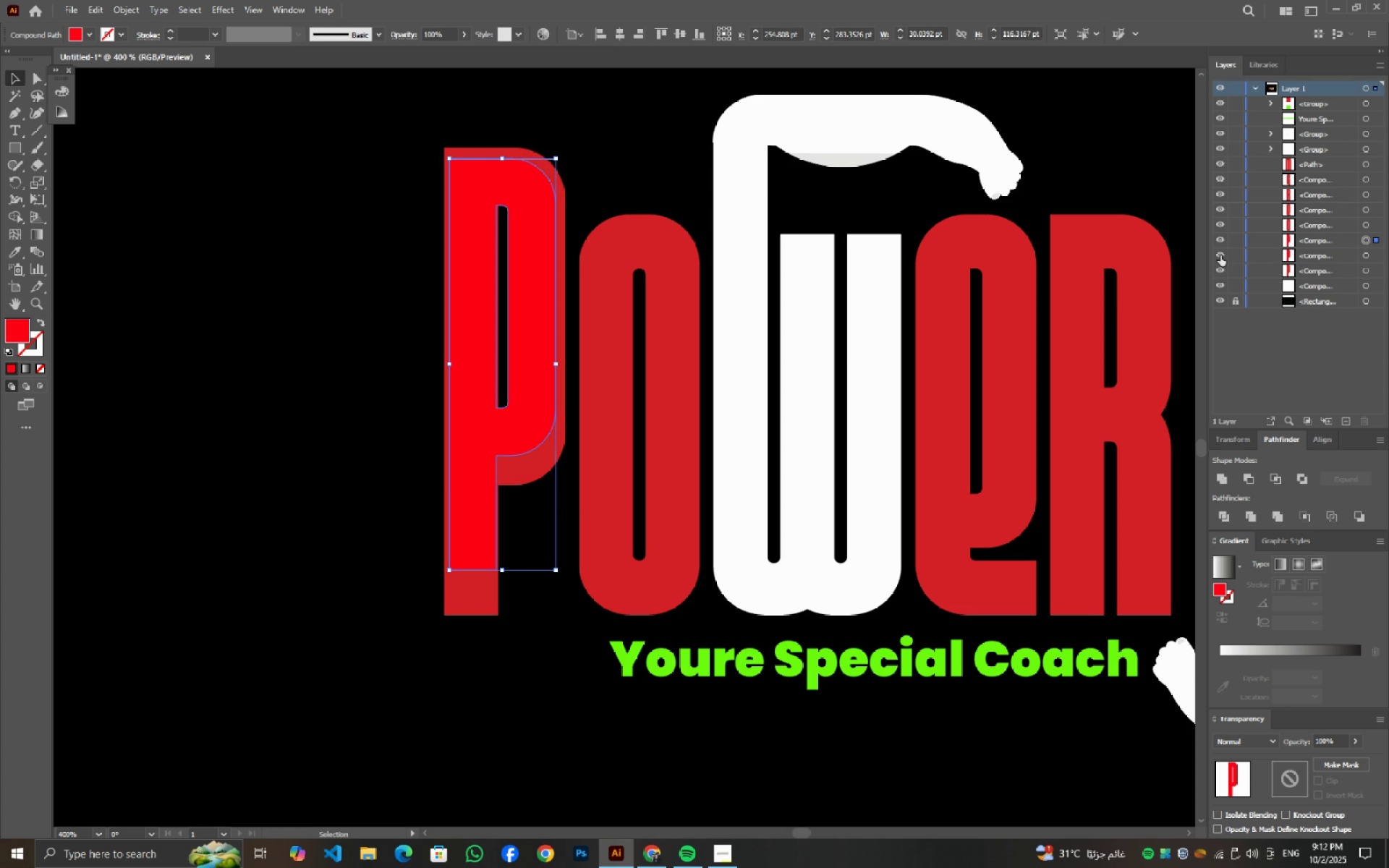 
left_click([1220, 255])